 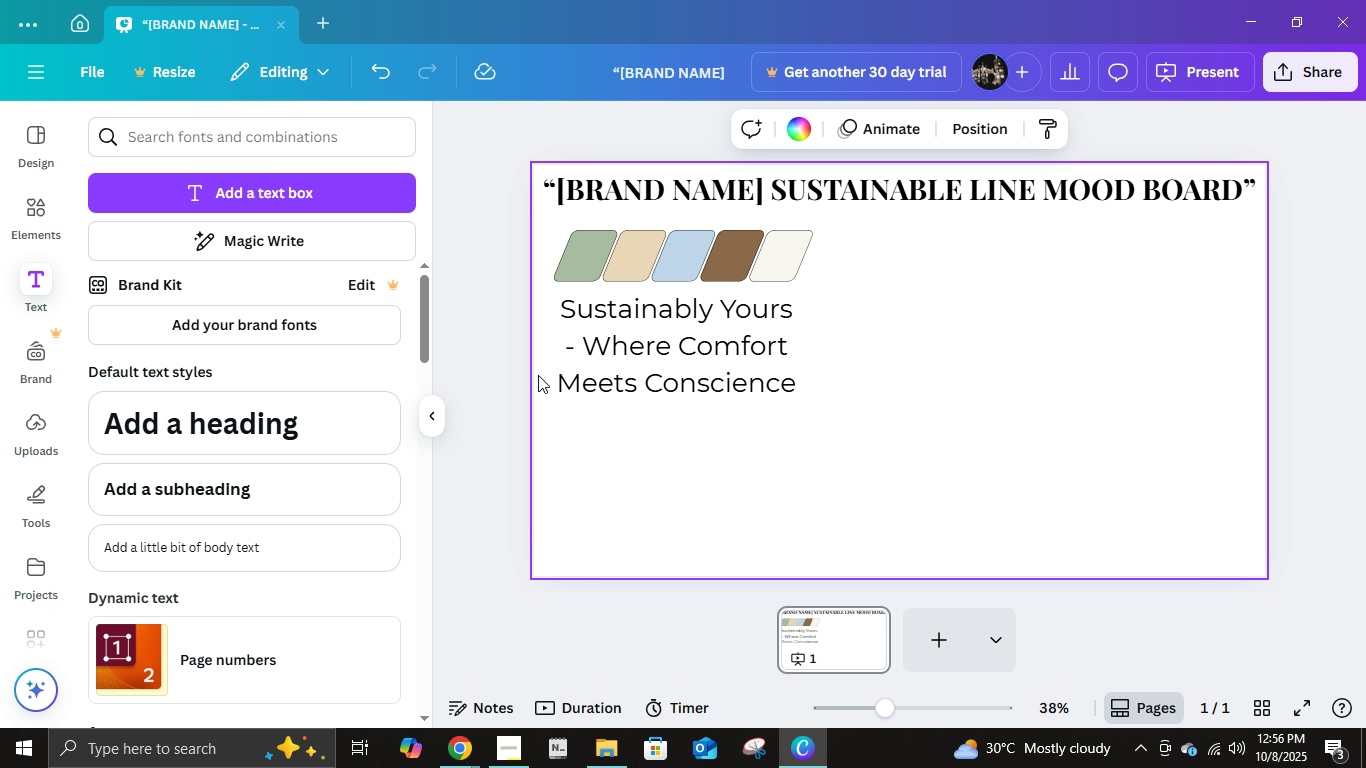 
double_click([583, 335])
 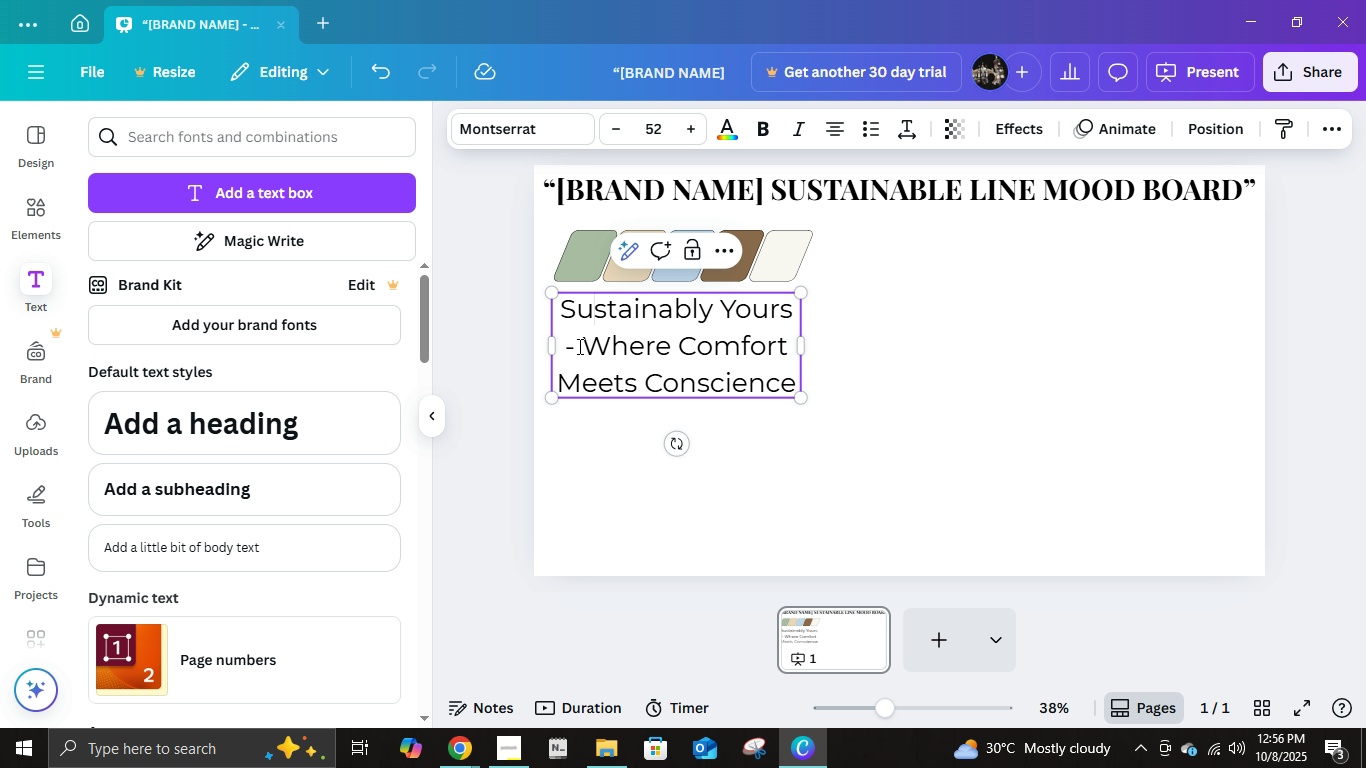 
left_click([581, 346])
 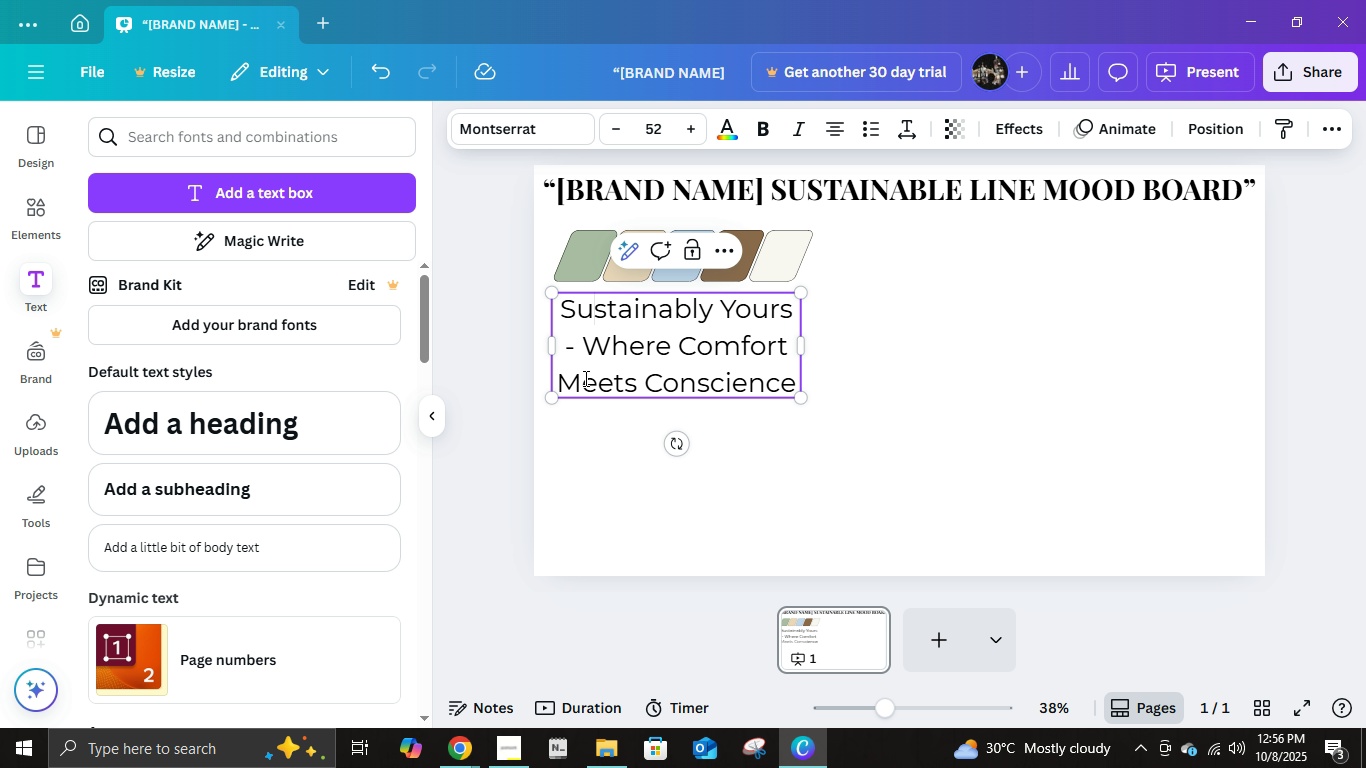 
key(Backspace)
 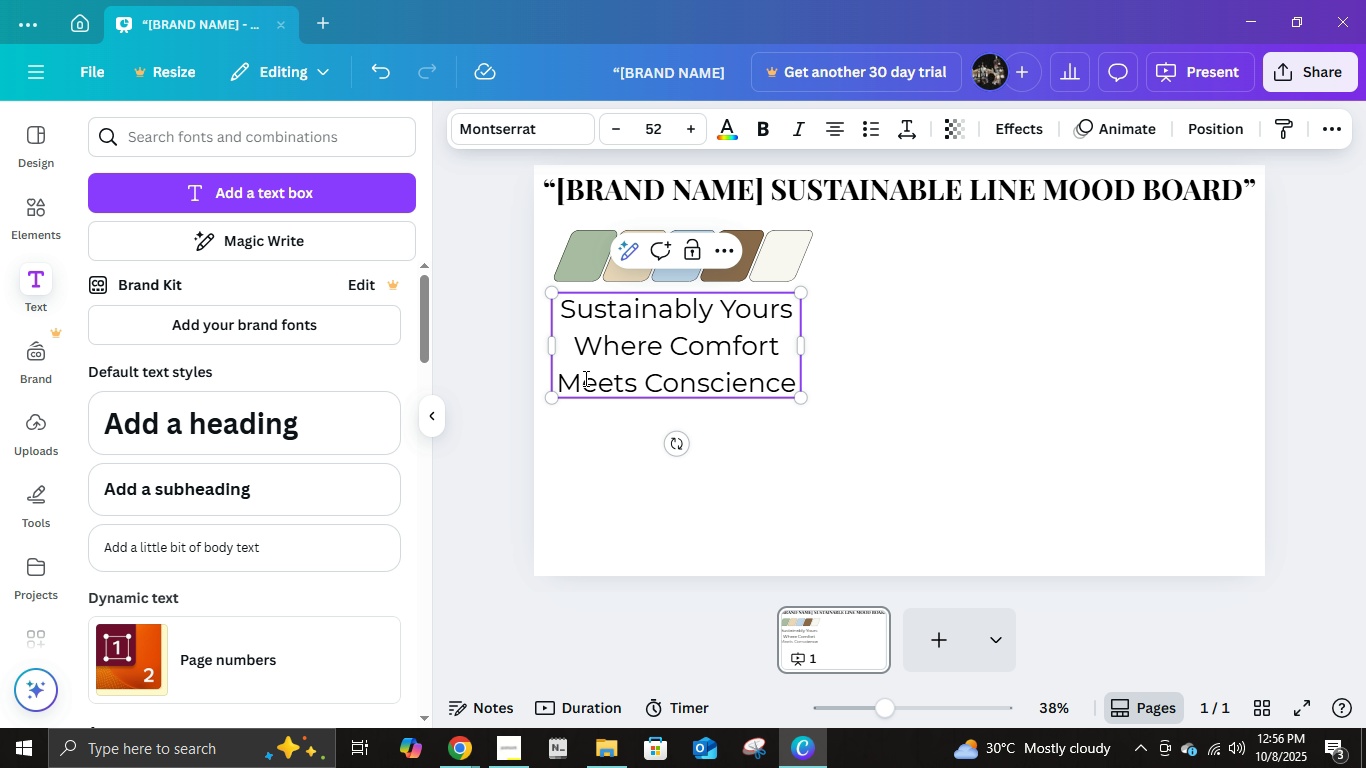 
key(Backspace)
 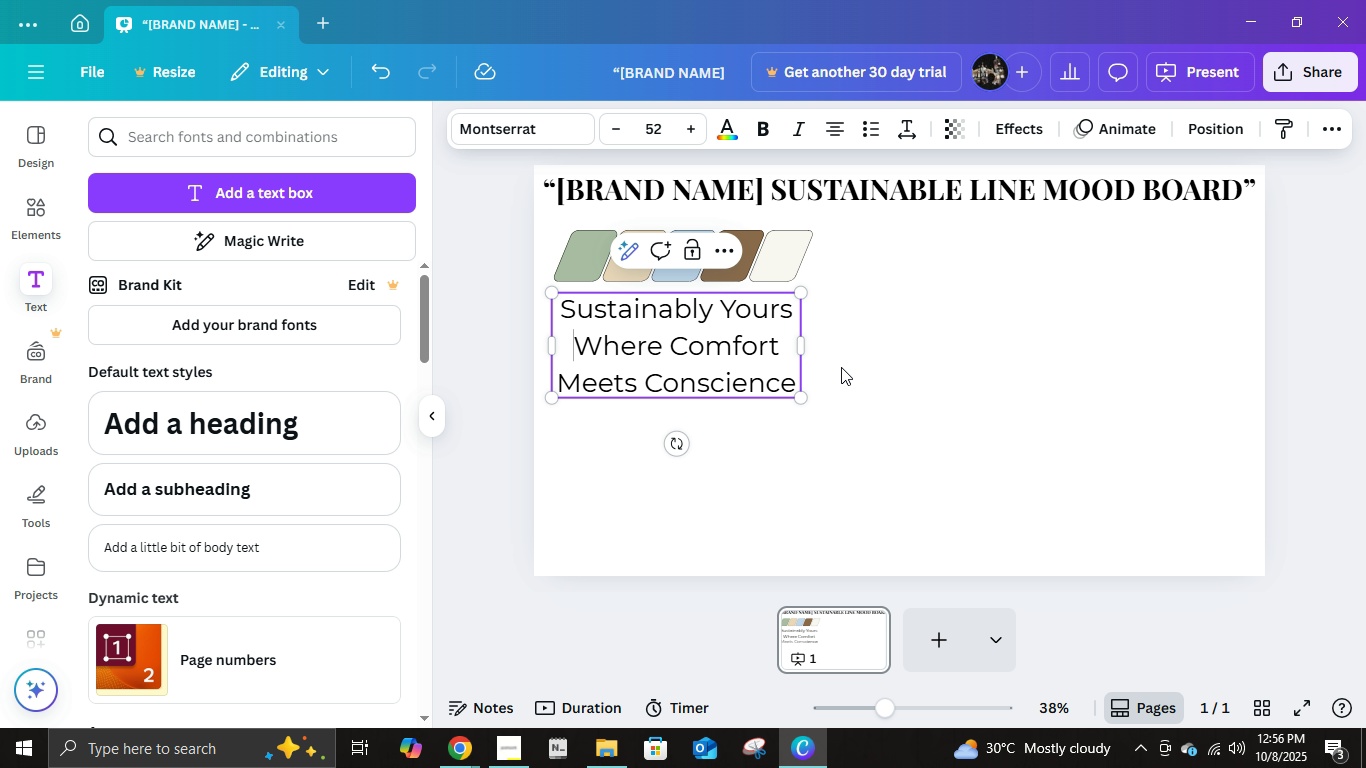 
key(Backspace)
 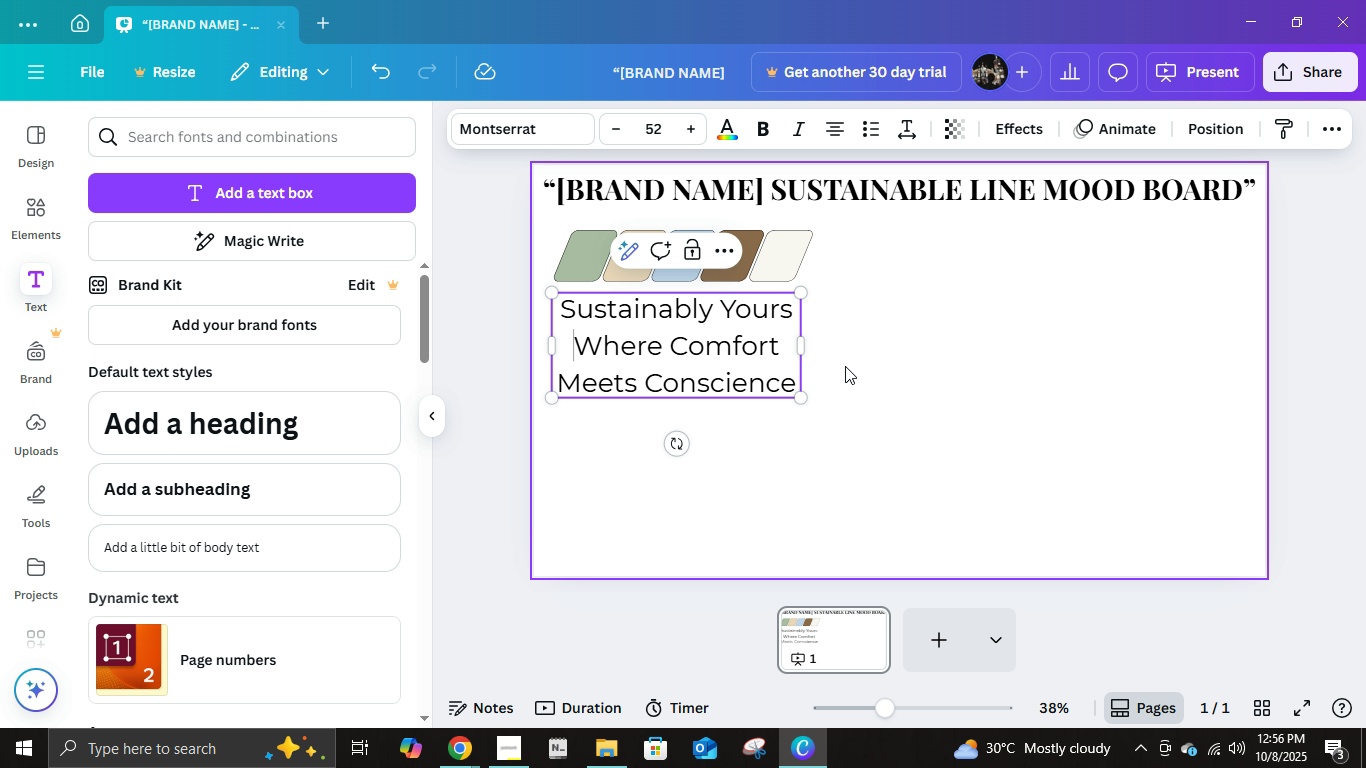 
key(Enter)
 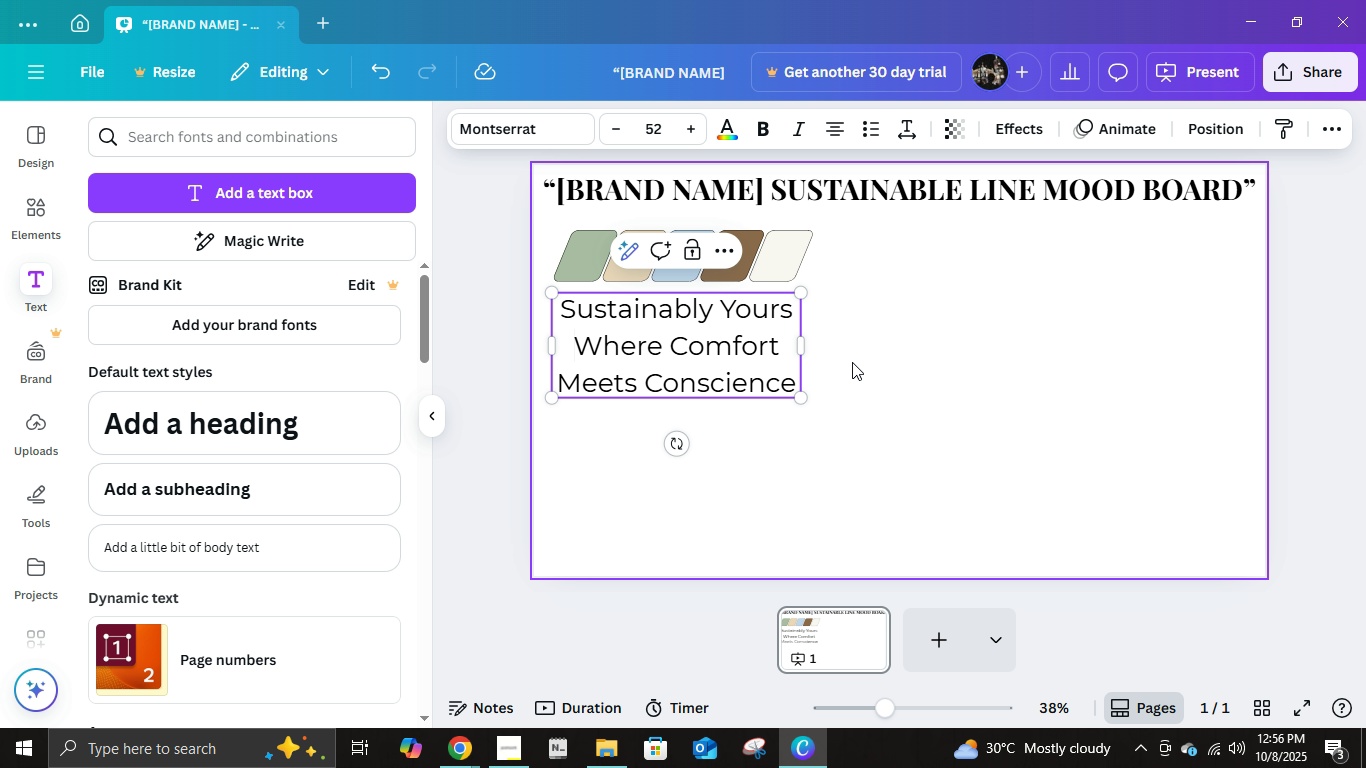 
left_click([852, 362])